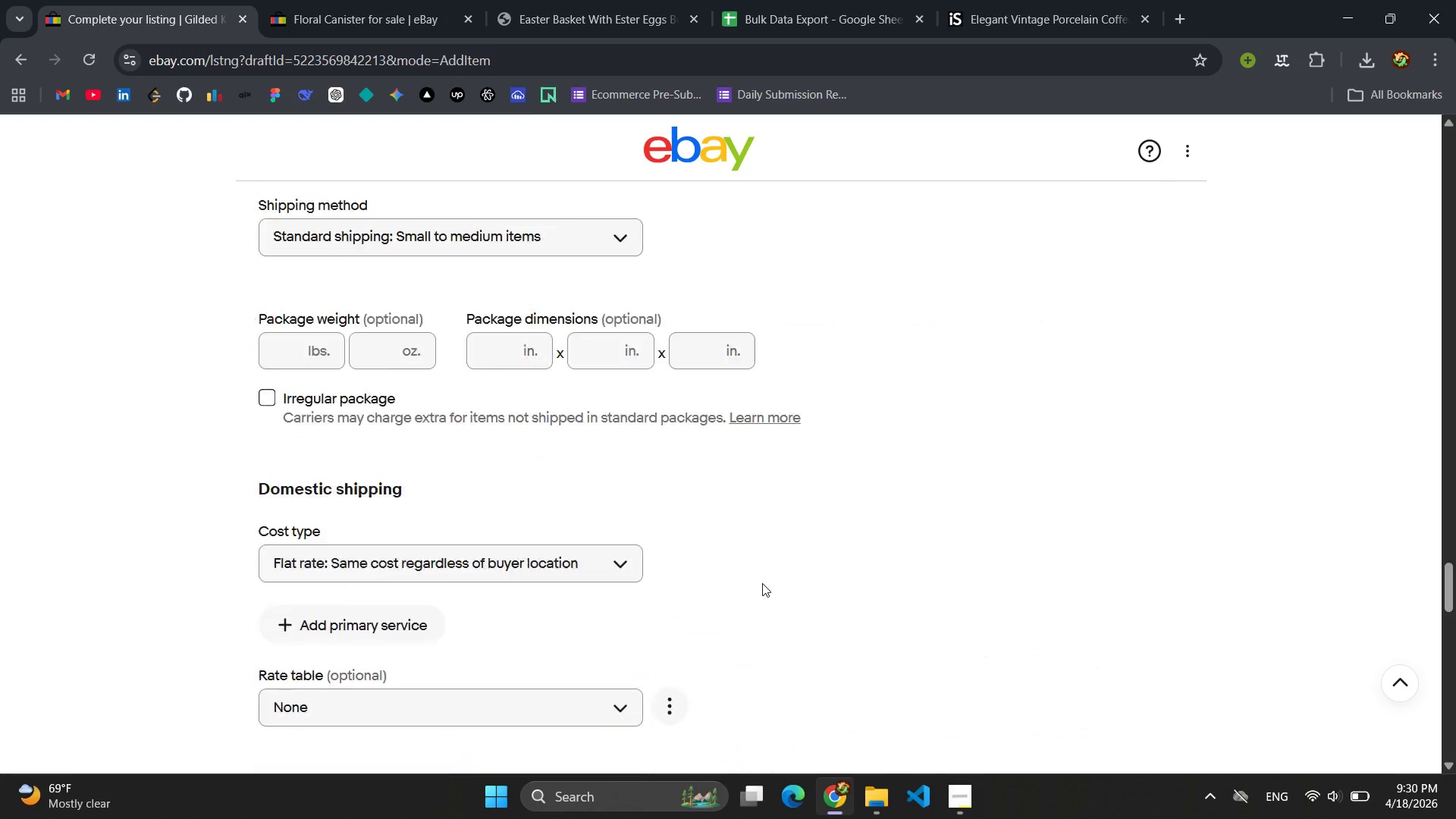 
wait(9.26)
 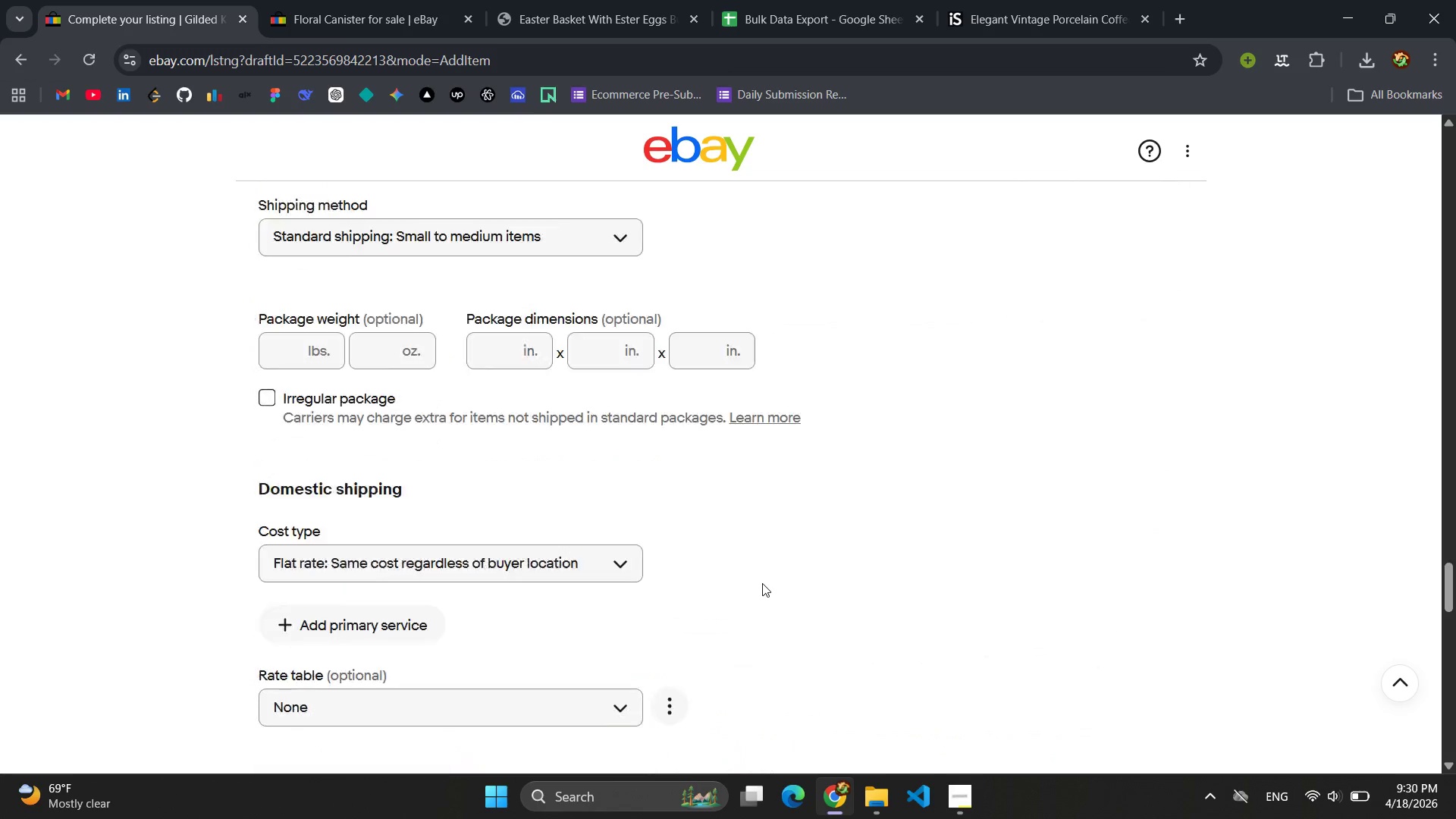 
left_click([726, 532])
 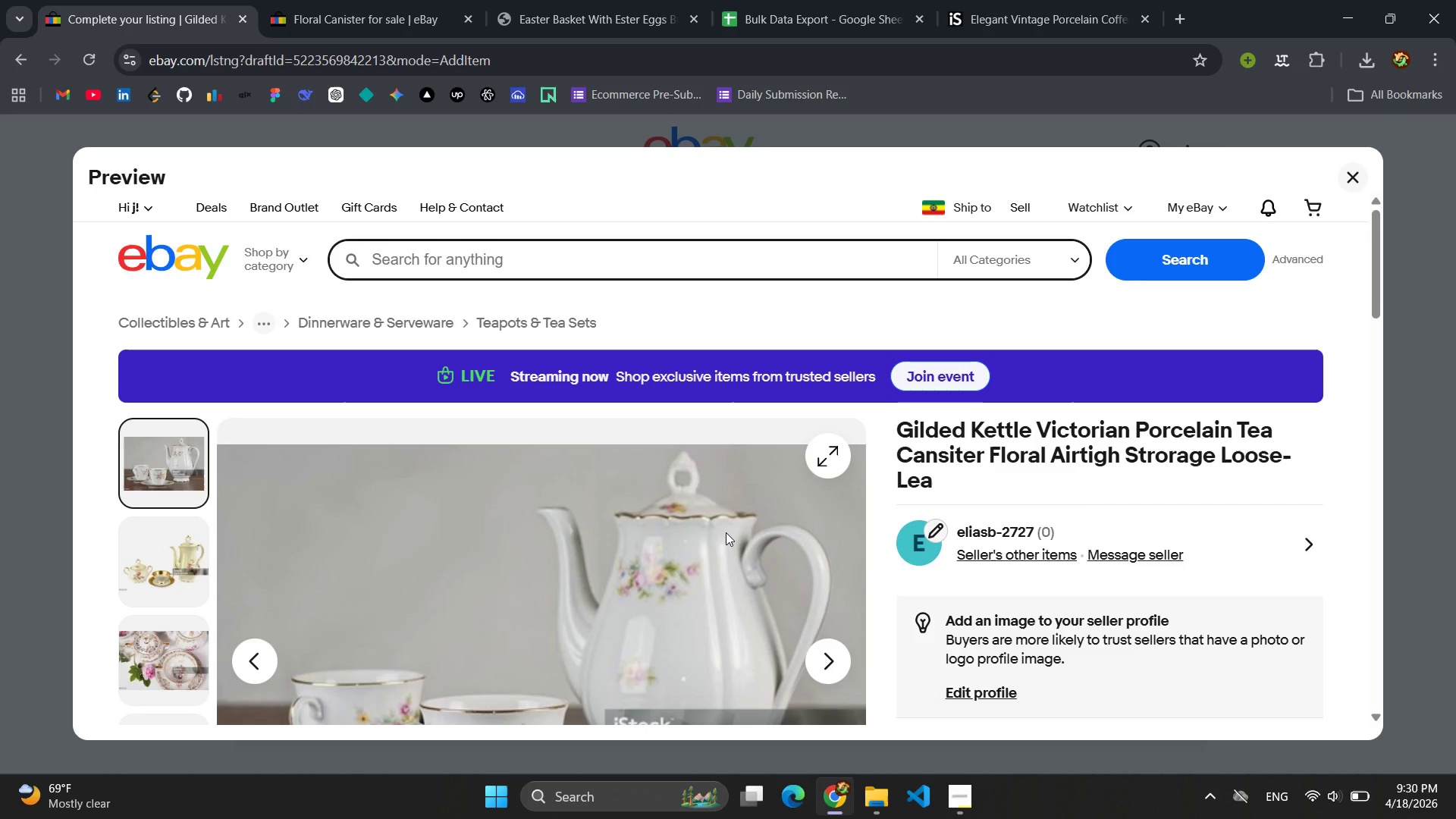 
scroll: coordinate [739, 529], scroll_direction: down, amount: 2.0
 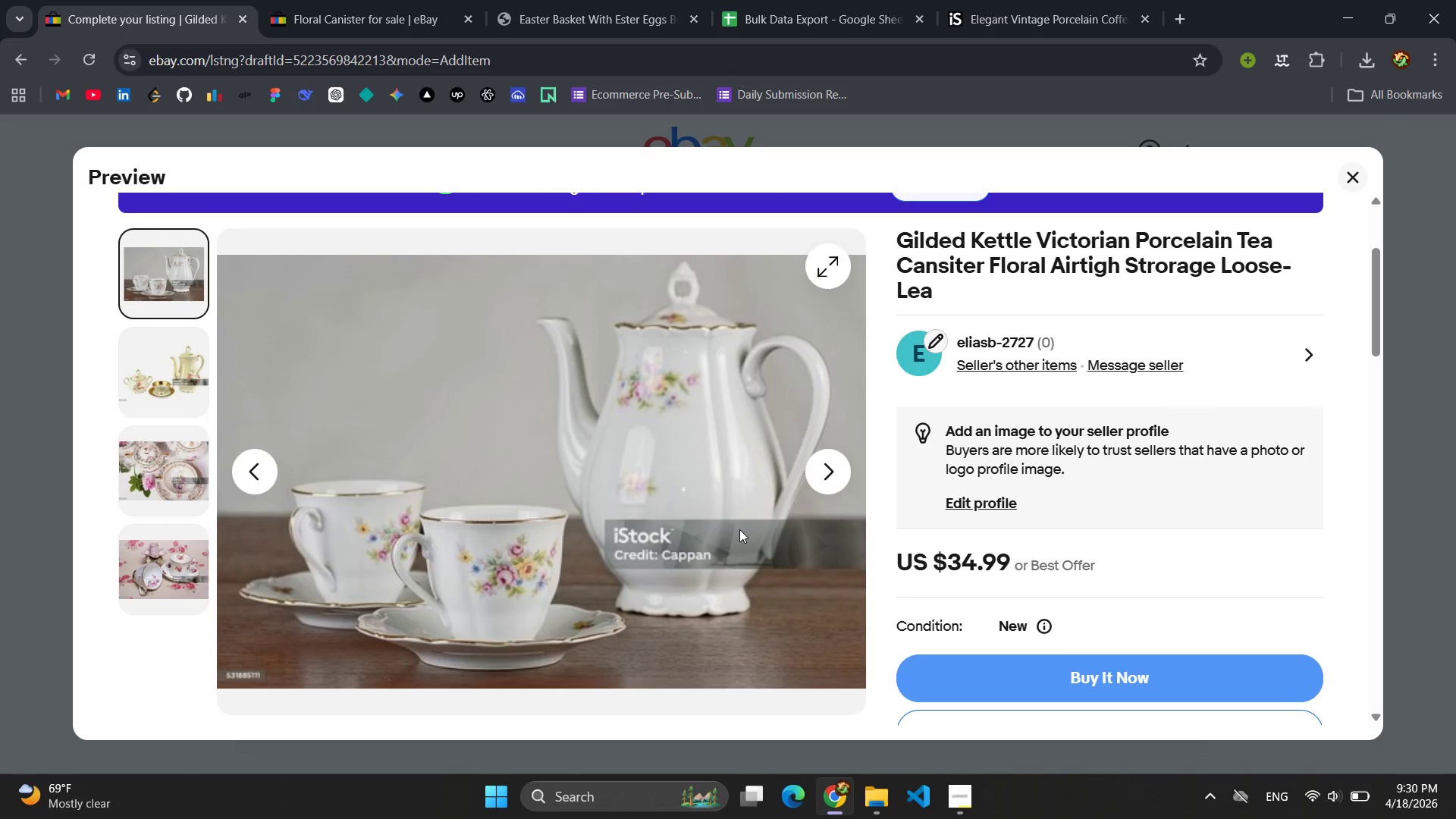 
scroll: coordinate [739, 529], scroll_direction: up, amount: 1.0
 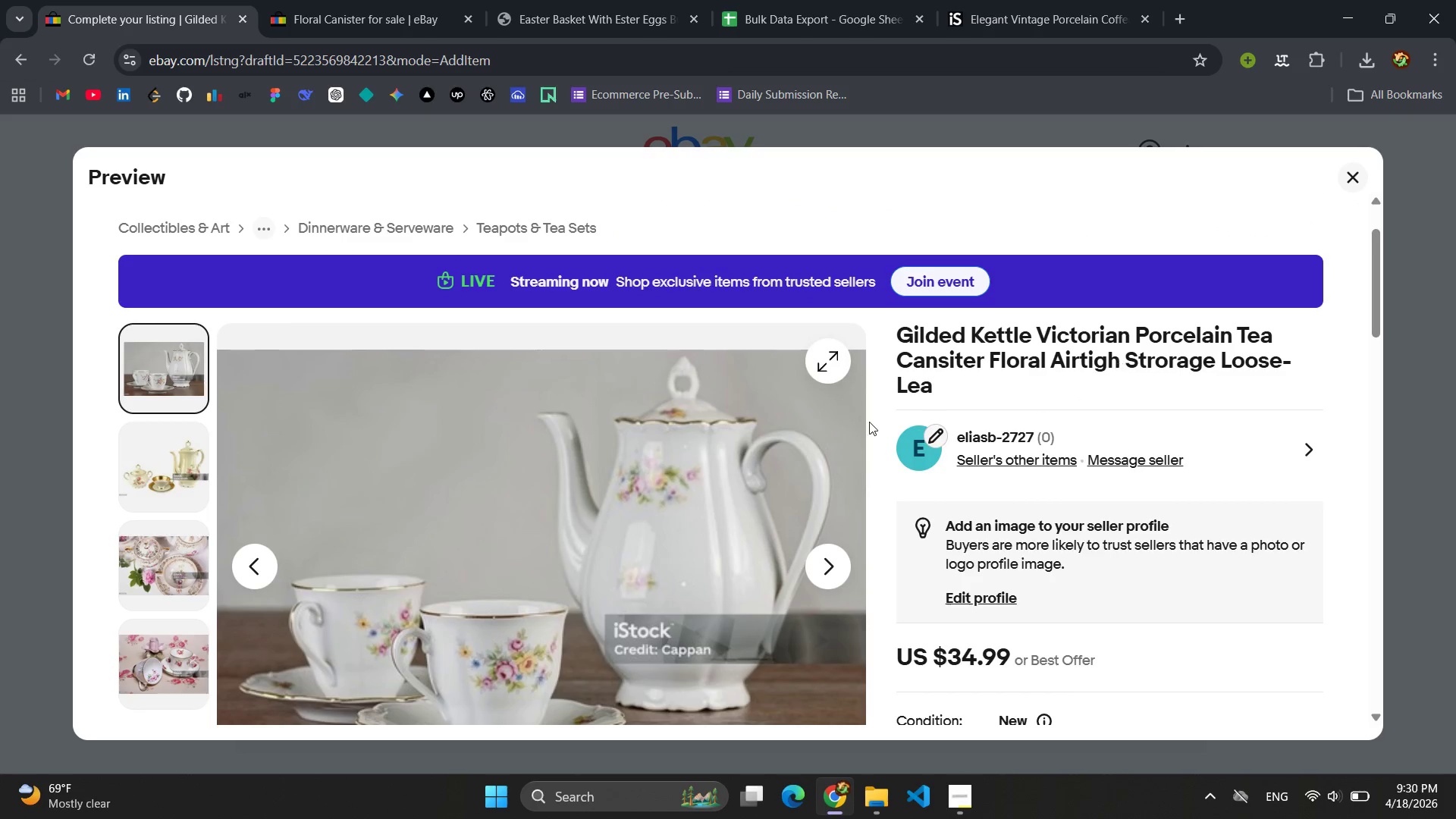 
scroll: coordinate [814, 448], scroll_direction: down, amount: 1.0
 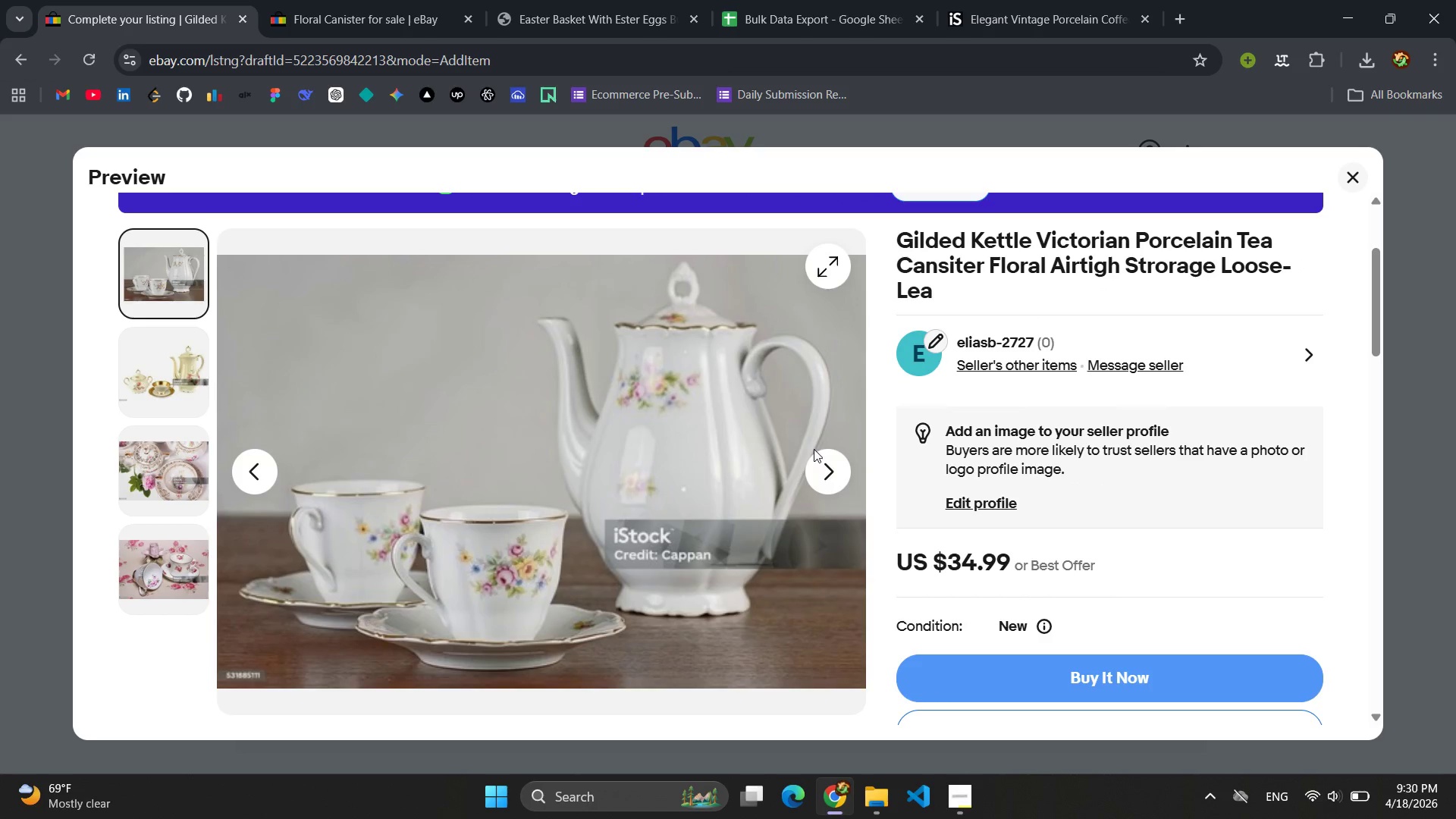 
left_click([967, 808])